 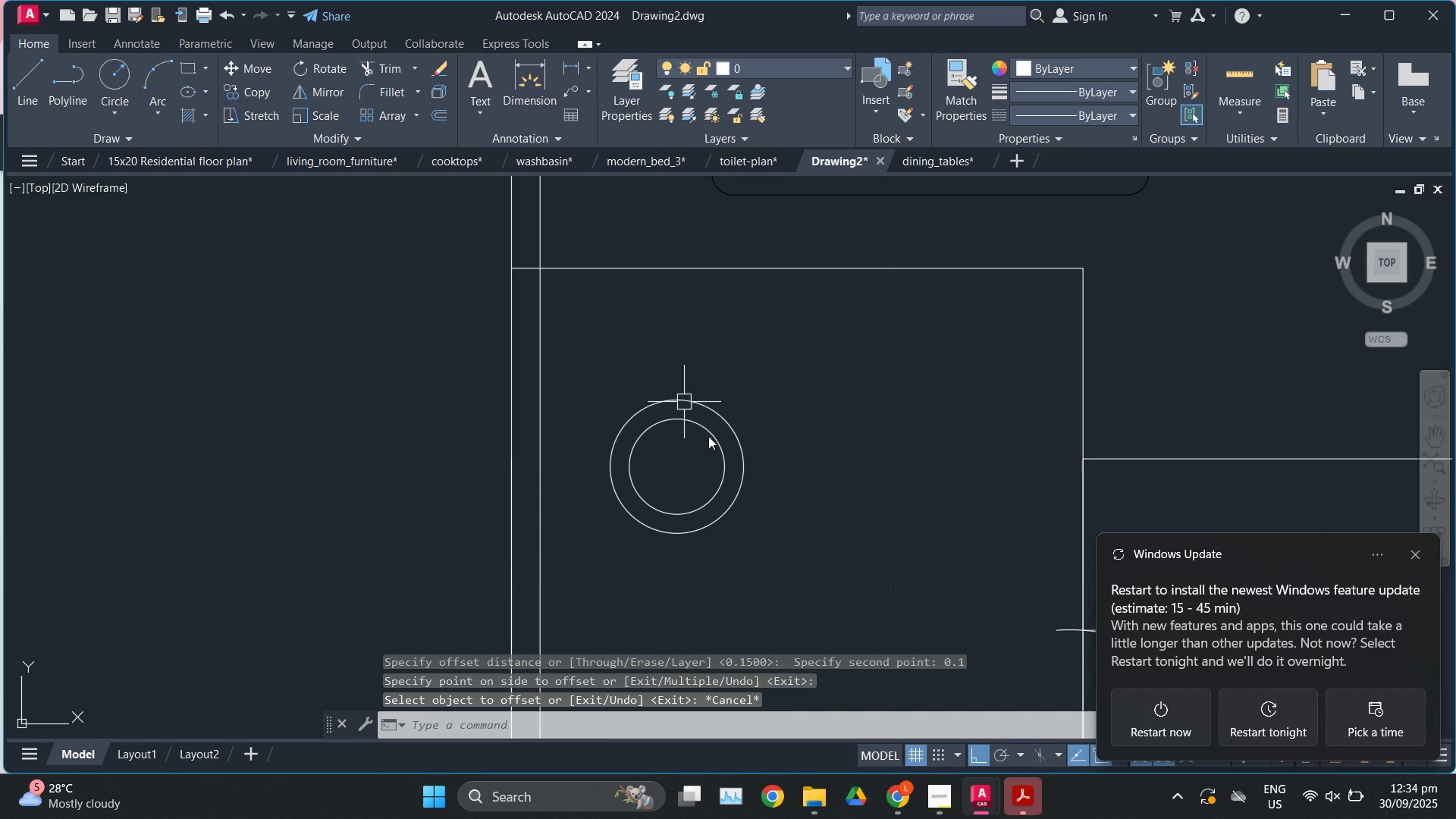 
left_click([781, 617])
 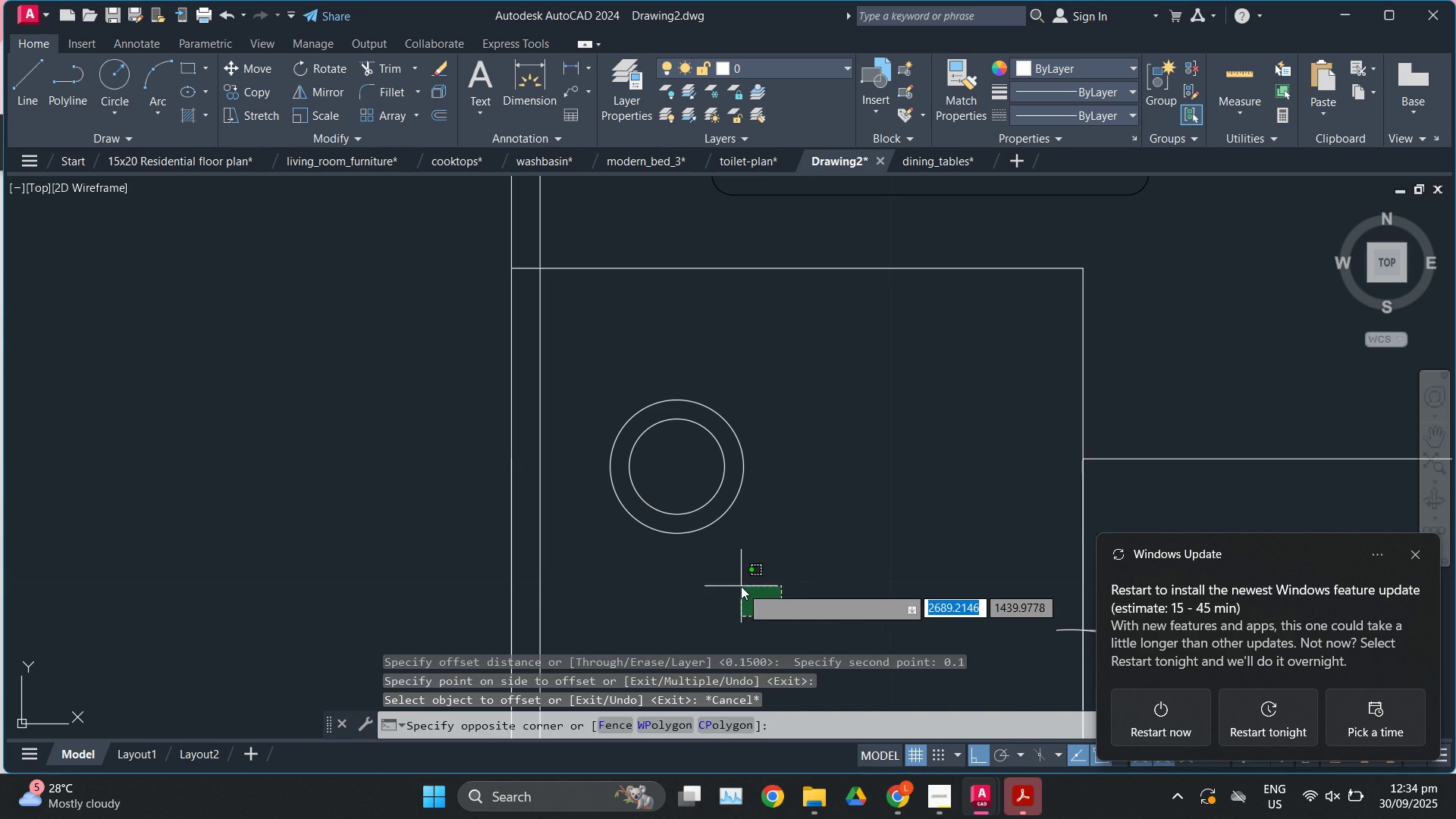 
key(Escape)
 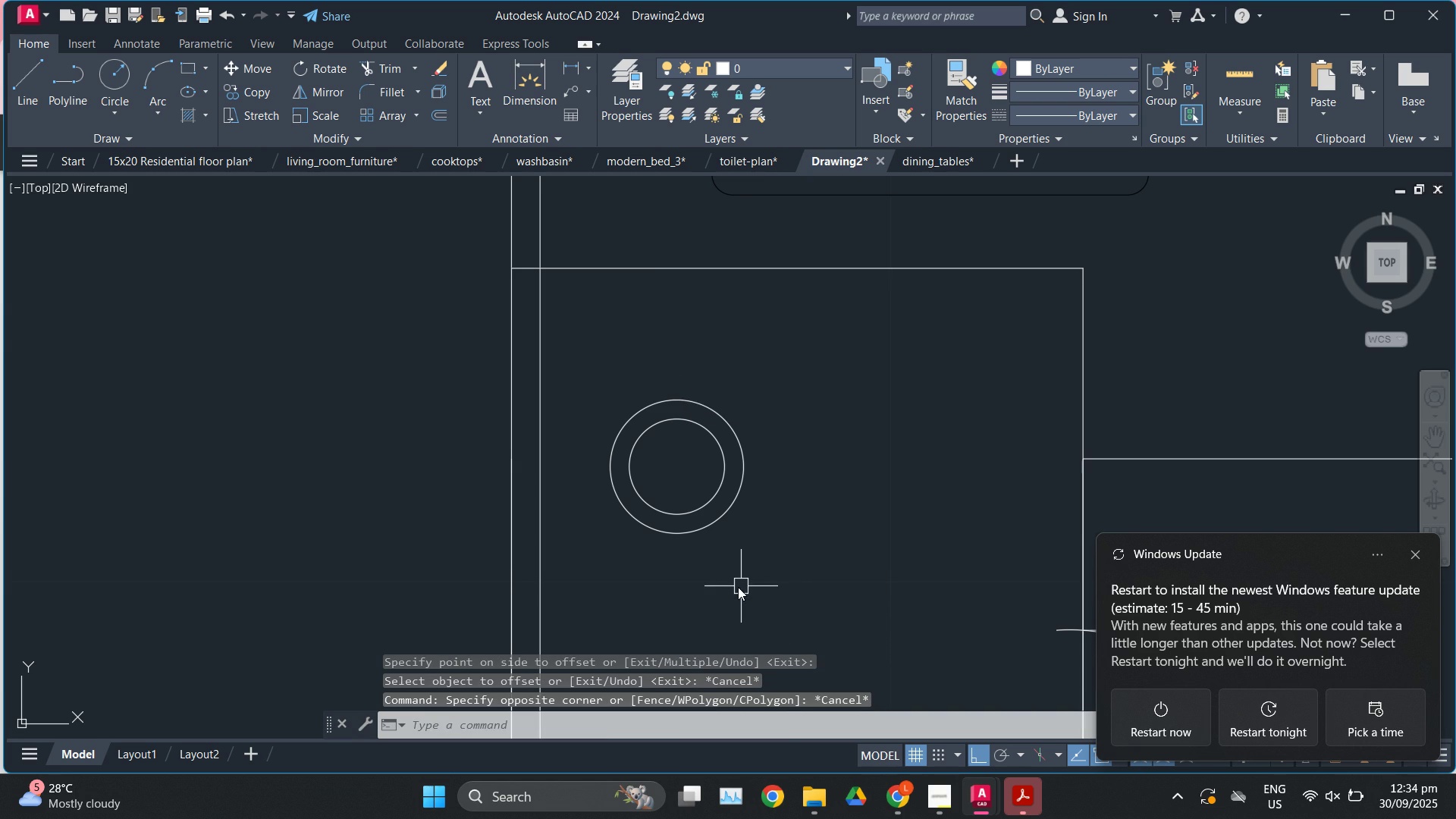 
key(L)
 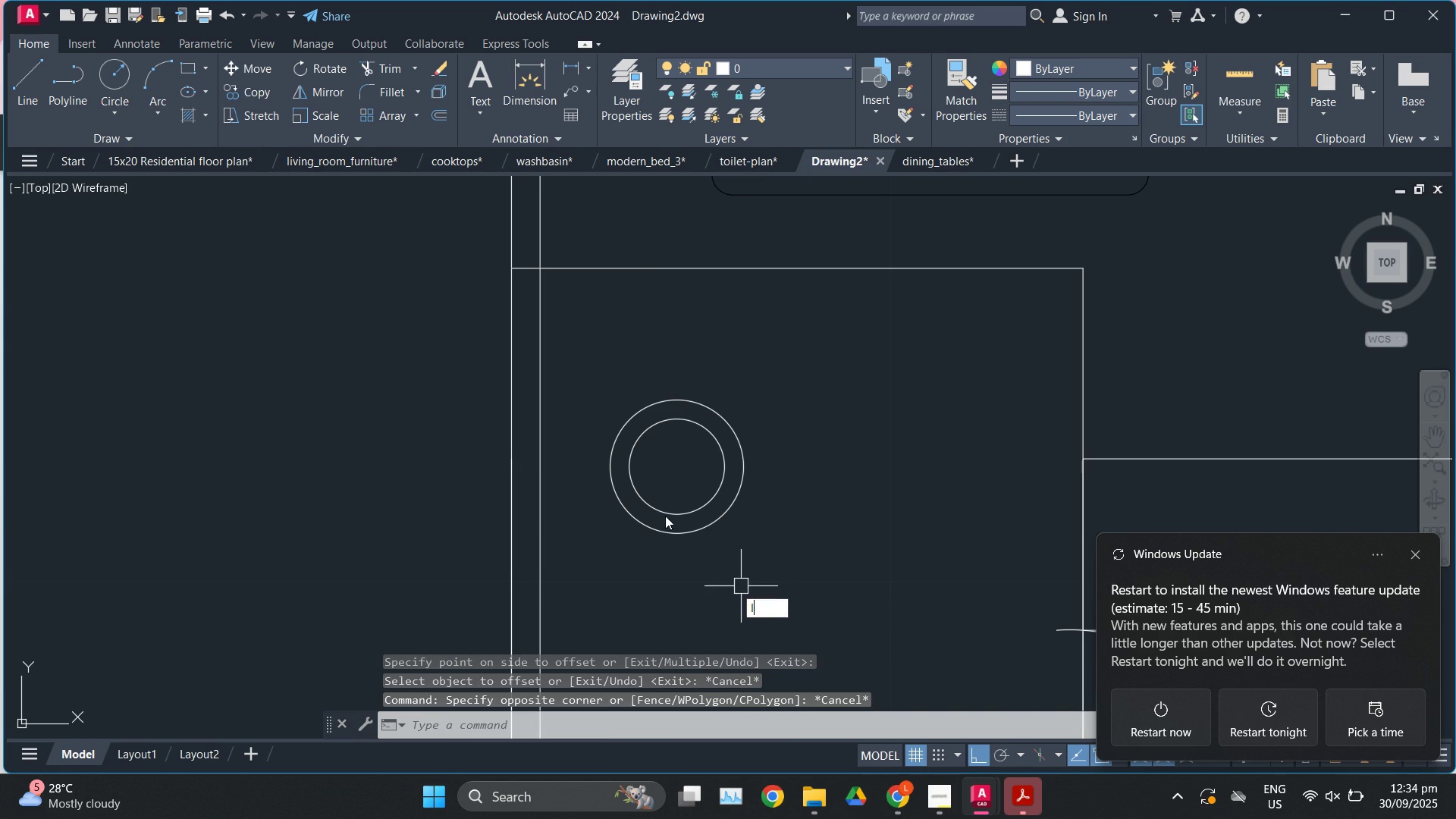 
key(Enter)
 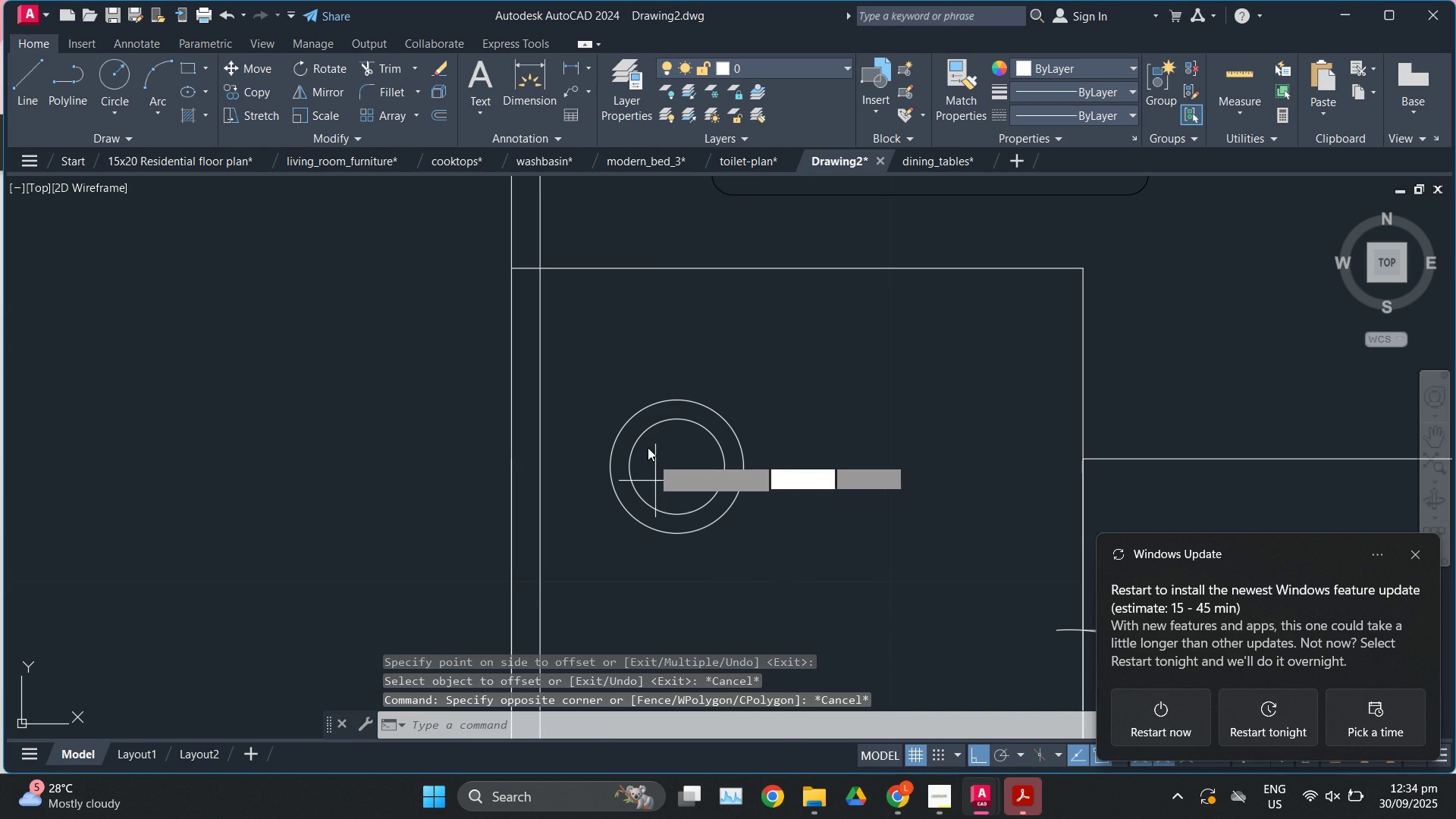 
scroll: coordinate [647, 441], scroll_direction: up, amount: 2.0